 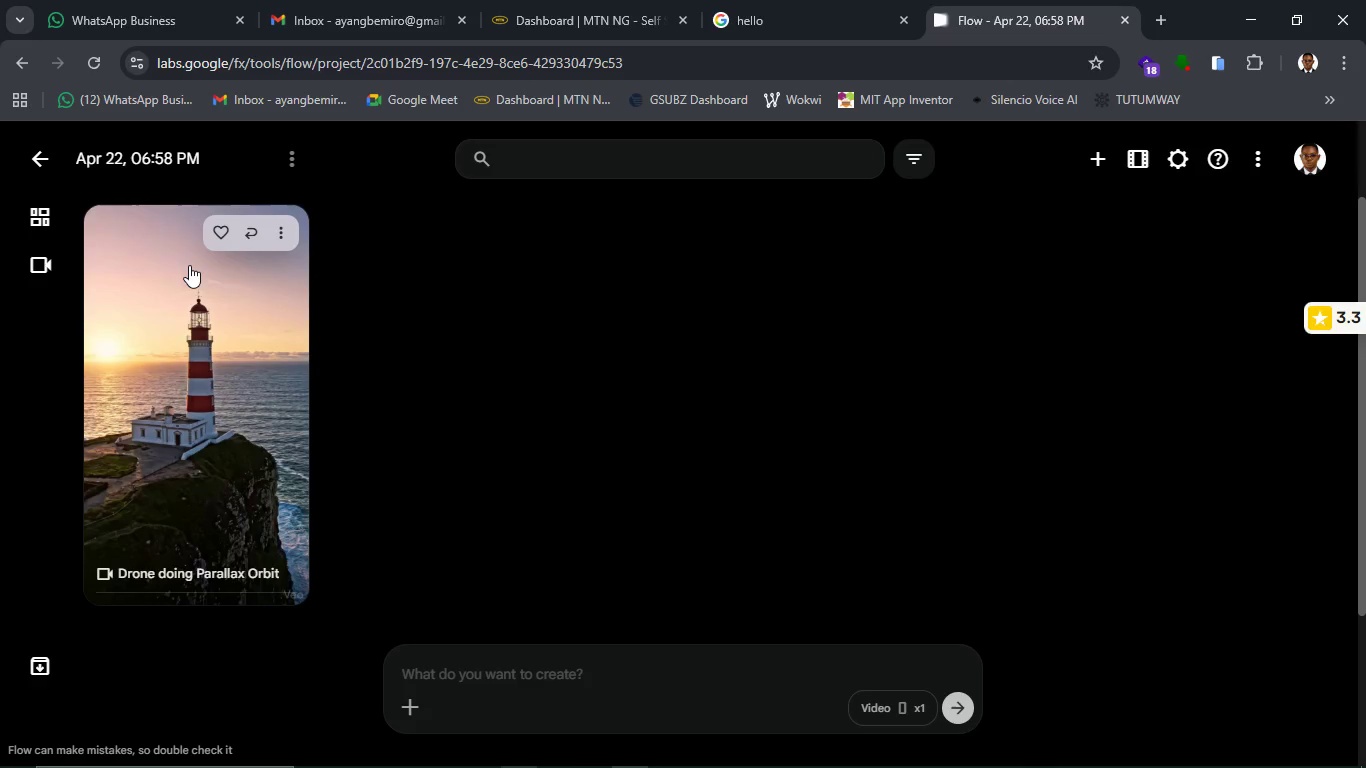 
left_click([191, 264])
 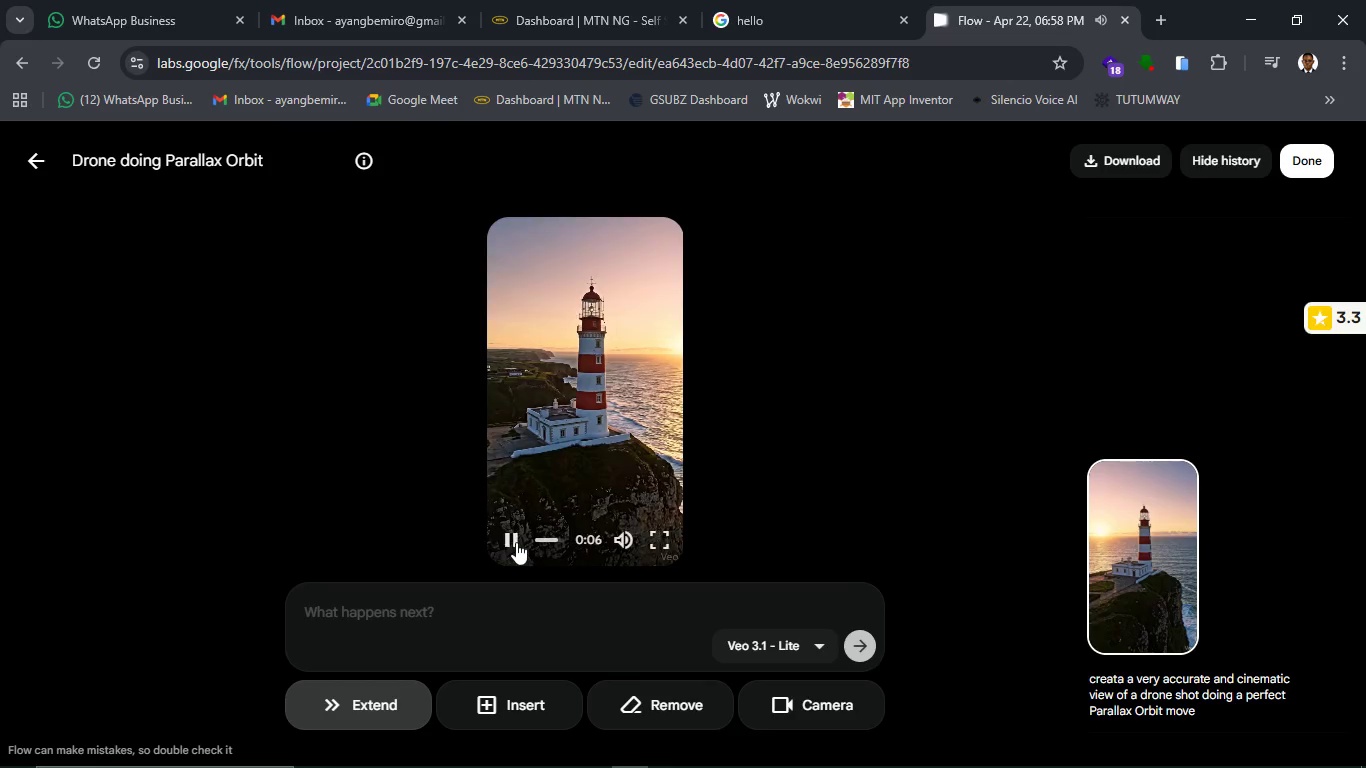 
wait(24.5)
 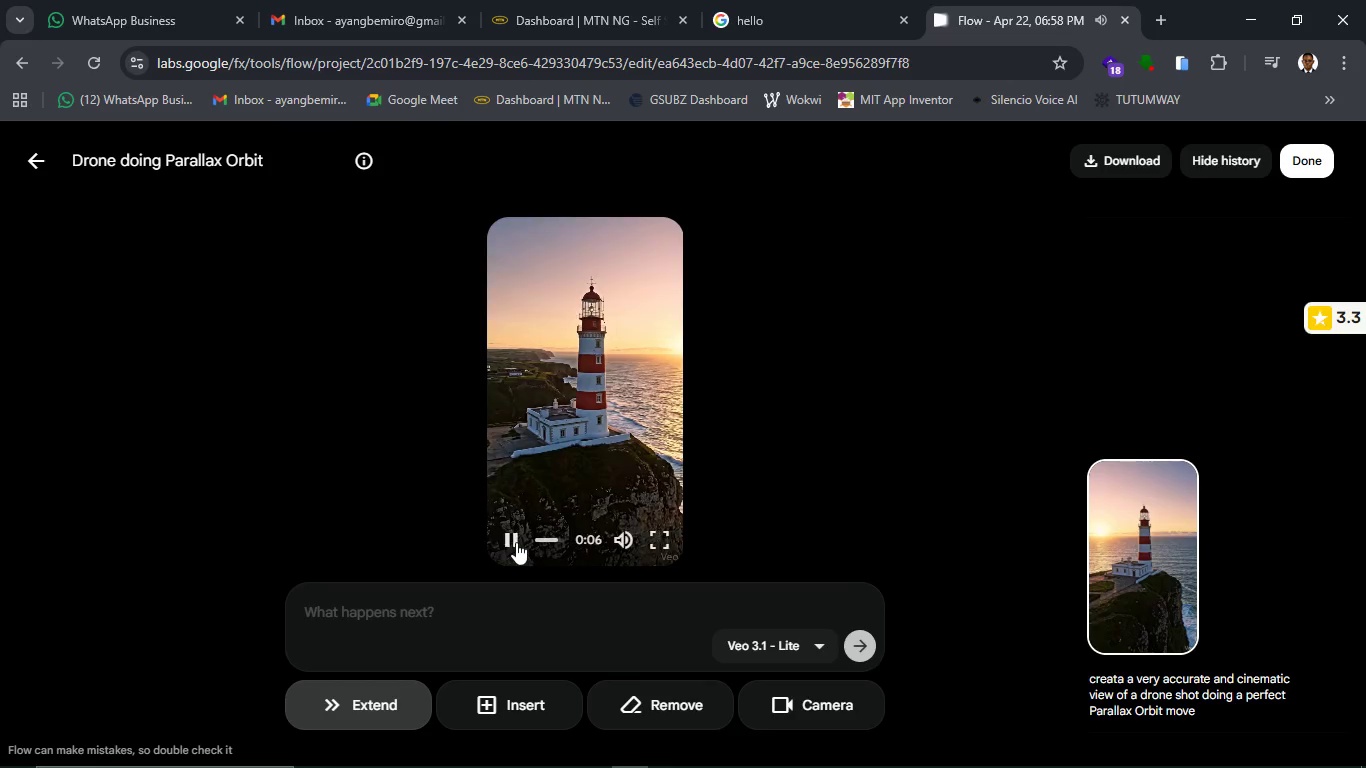 
left_click([513, 544])
 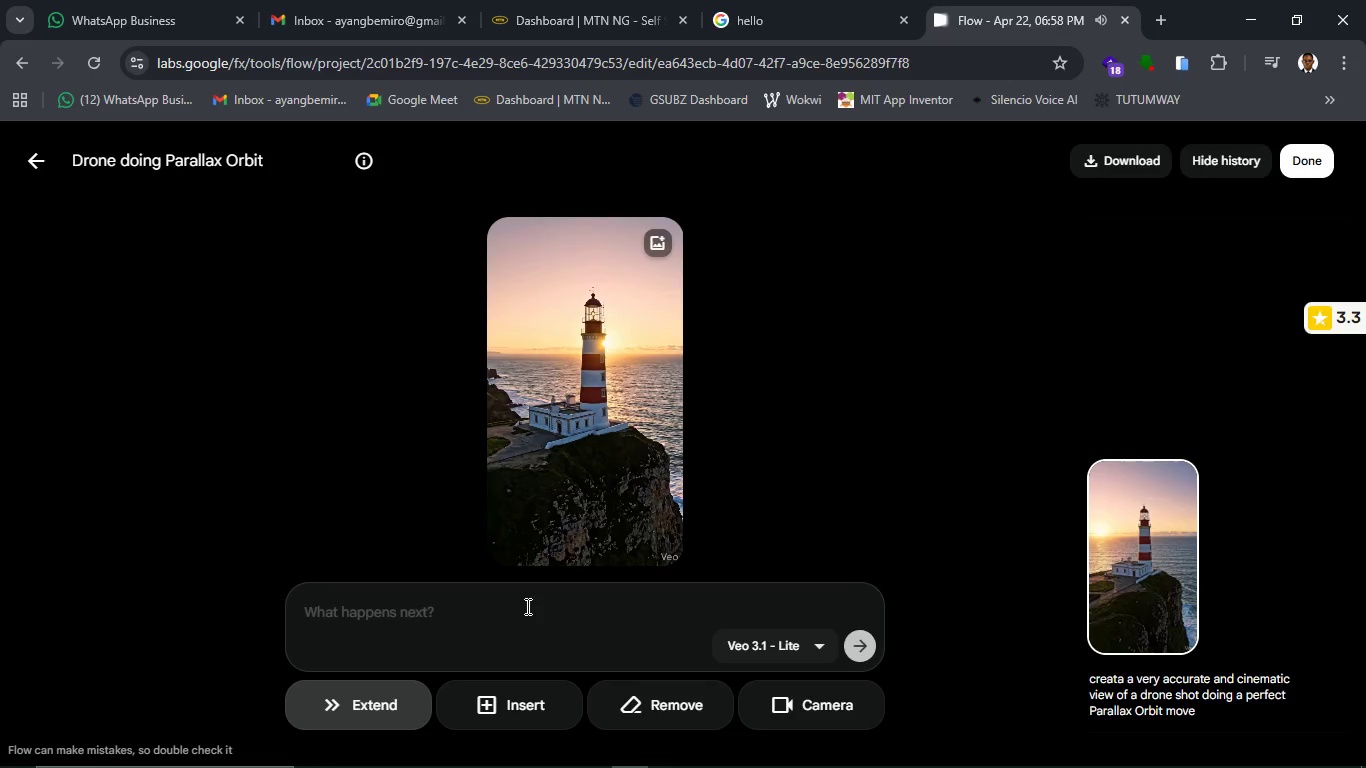 
left_click([526, 606])
 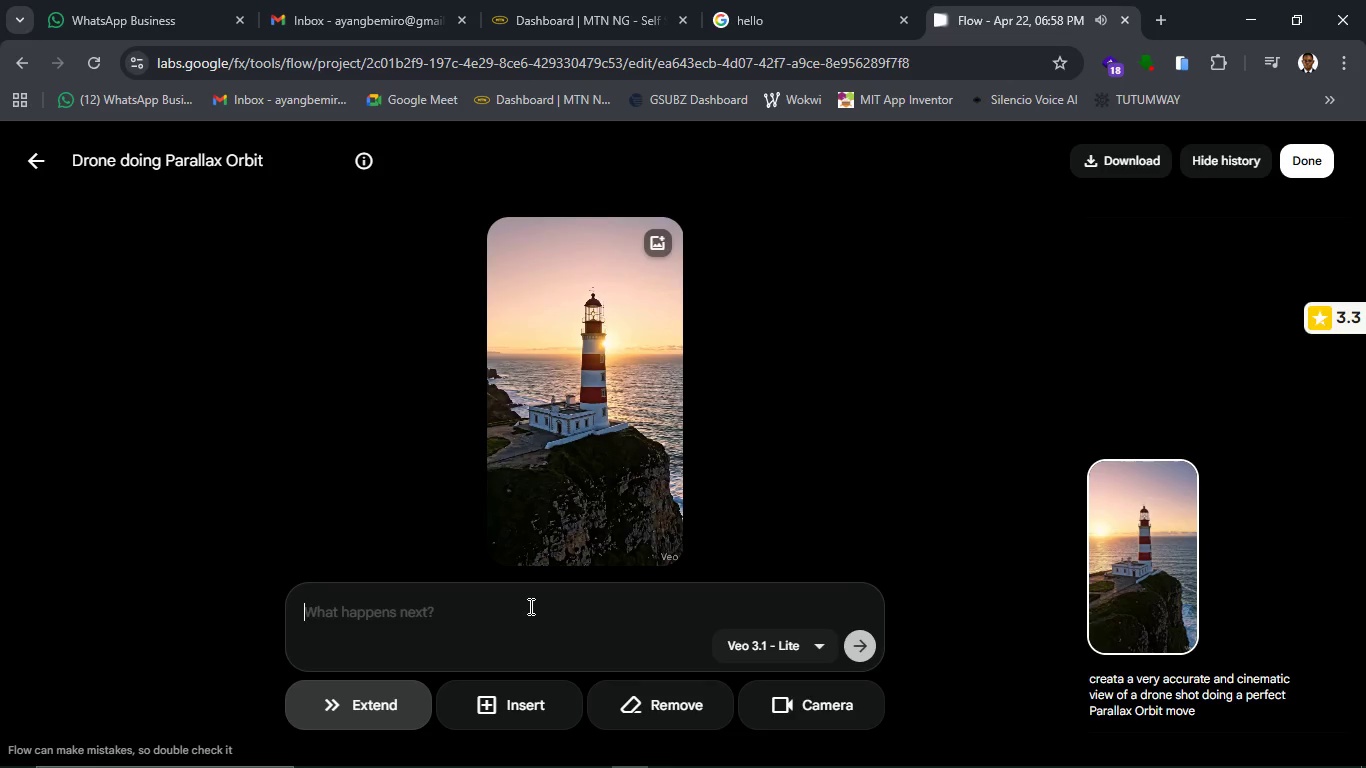 
type(CONTINUE THE )
 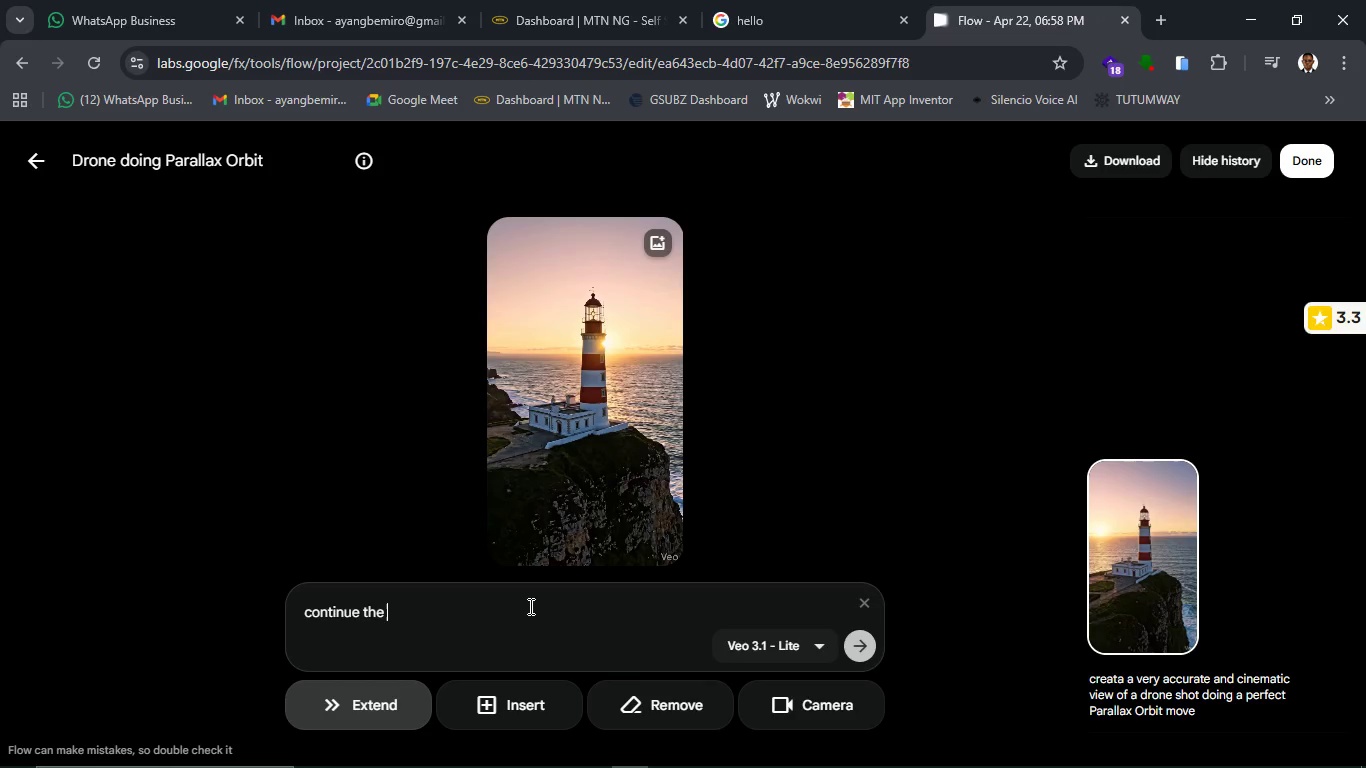 
key(Control+V)
 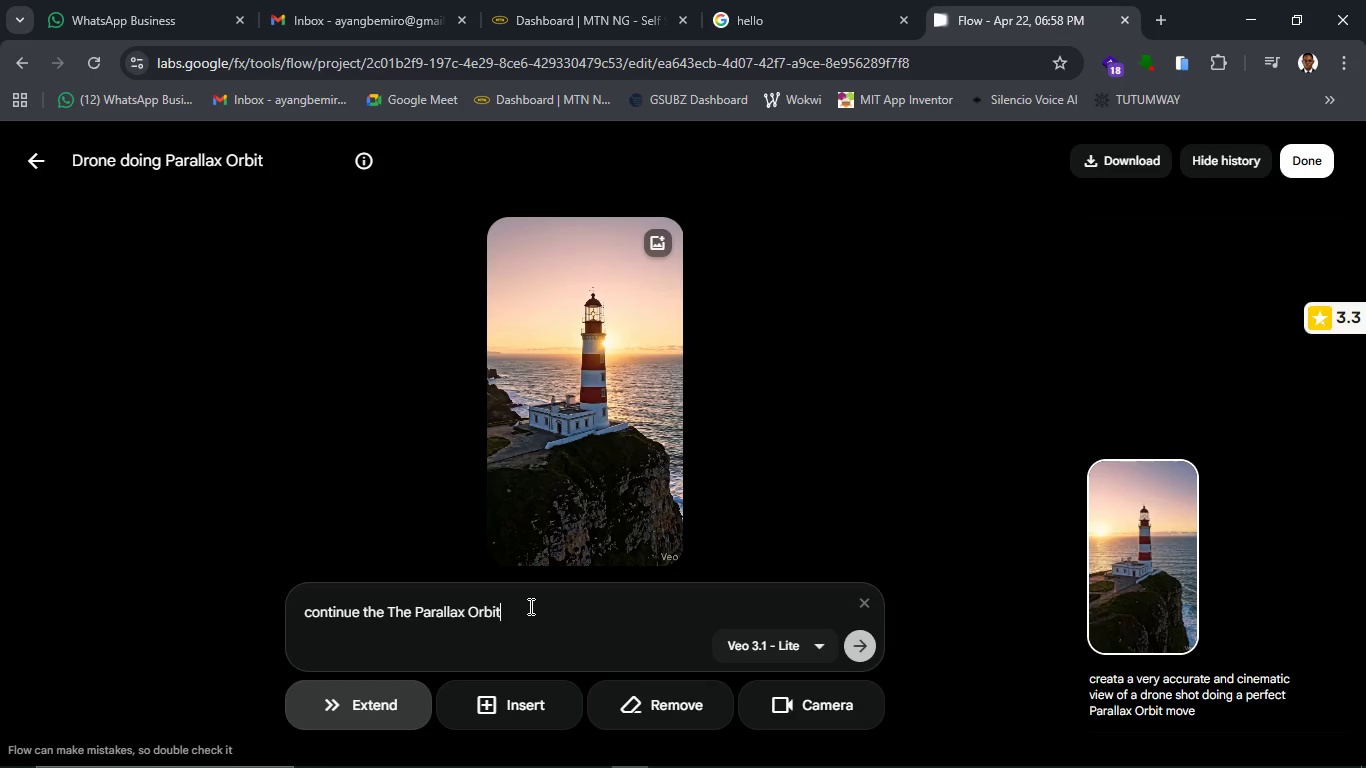 
hold_key(key=ArrowLeft, duration=1.08)
 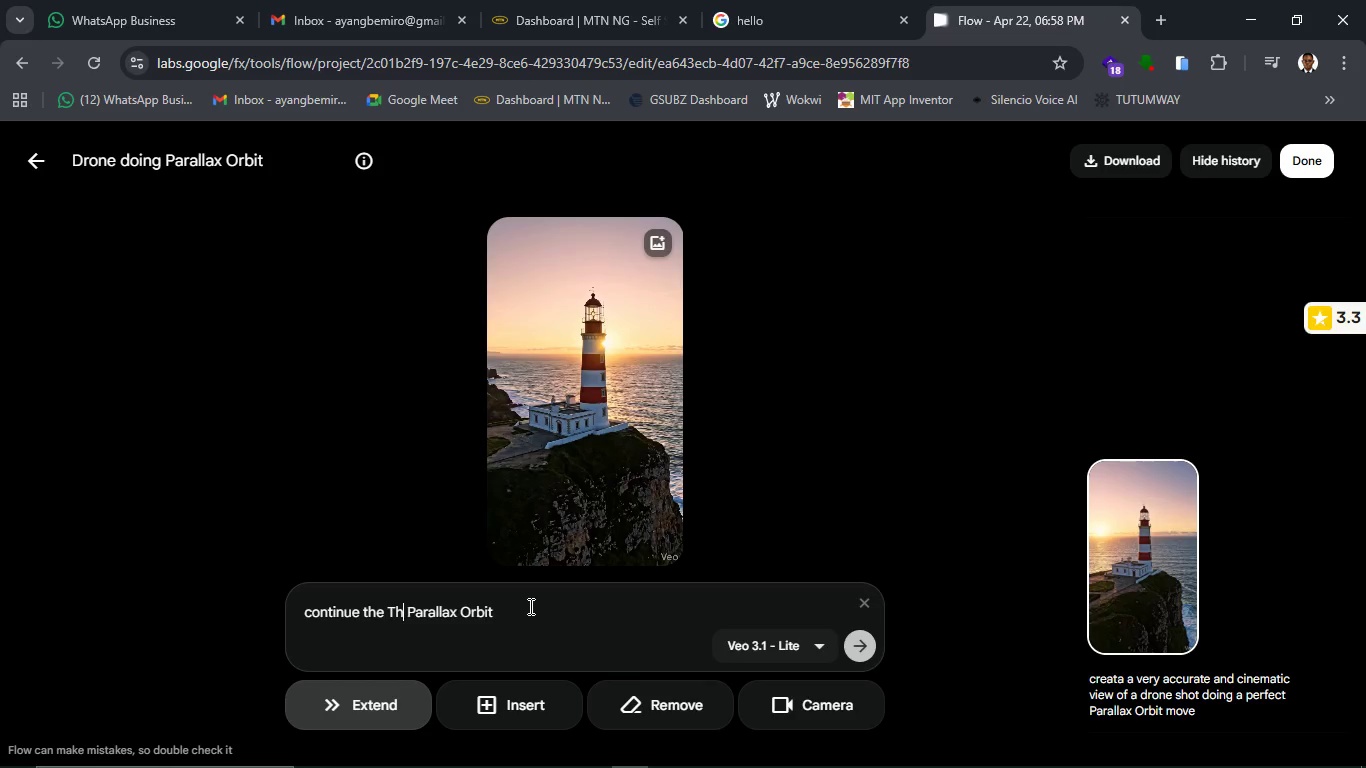 
key(Backspace)
 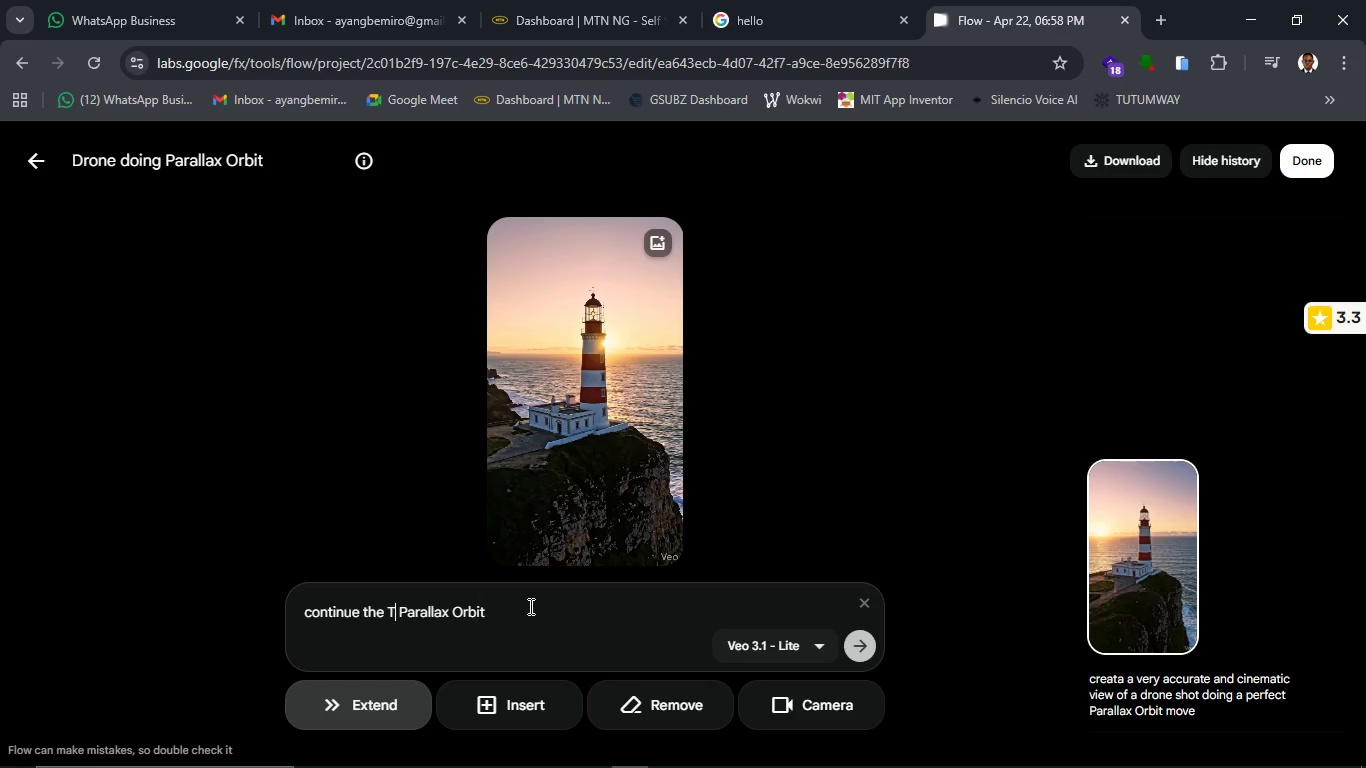 
key(Backspace)
 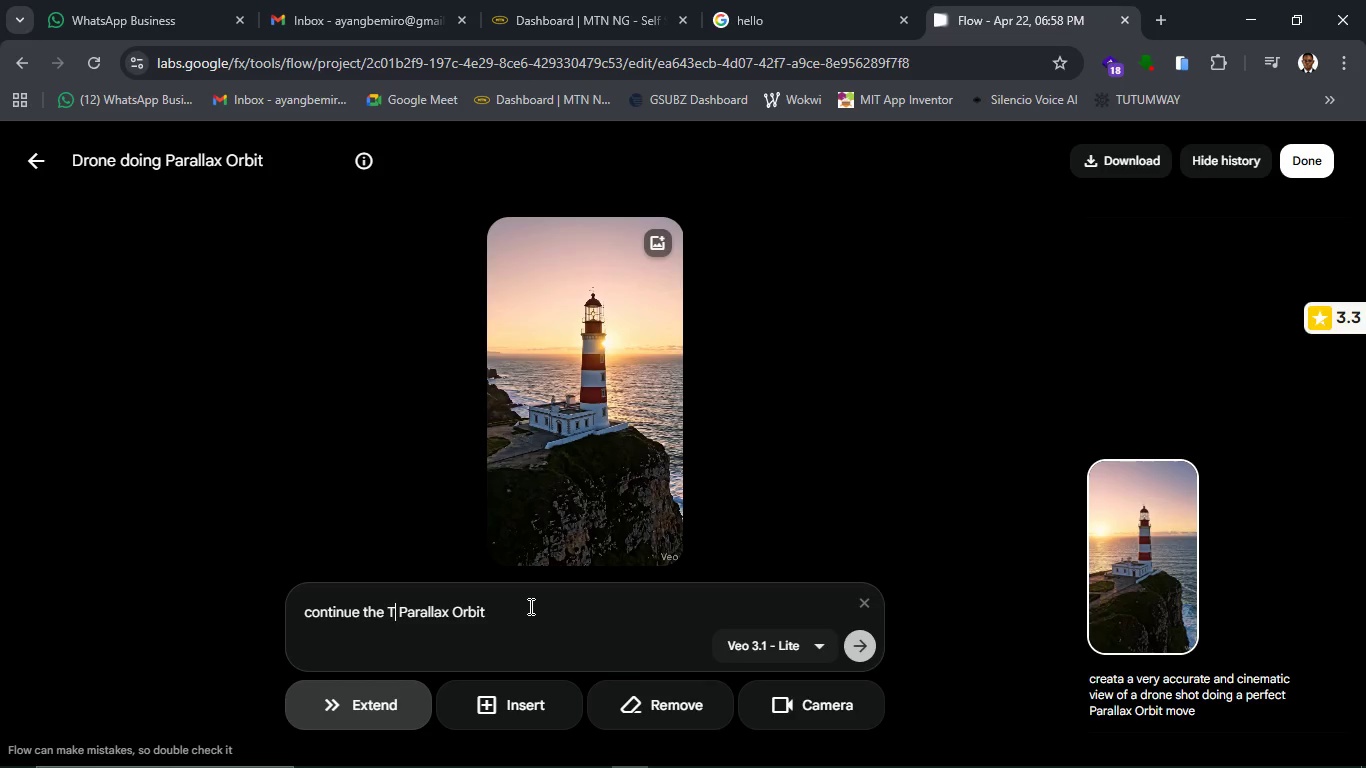 
key(Backspace)
 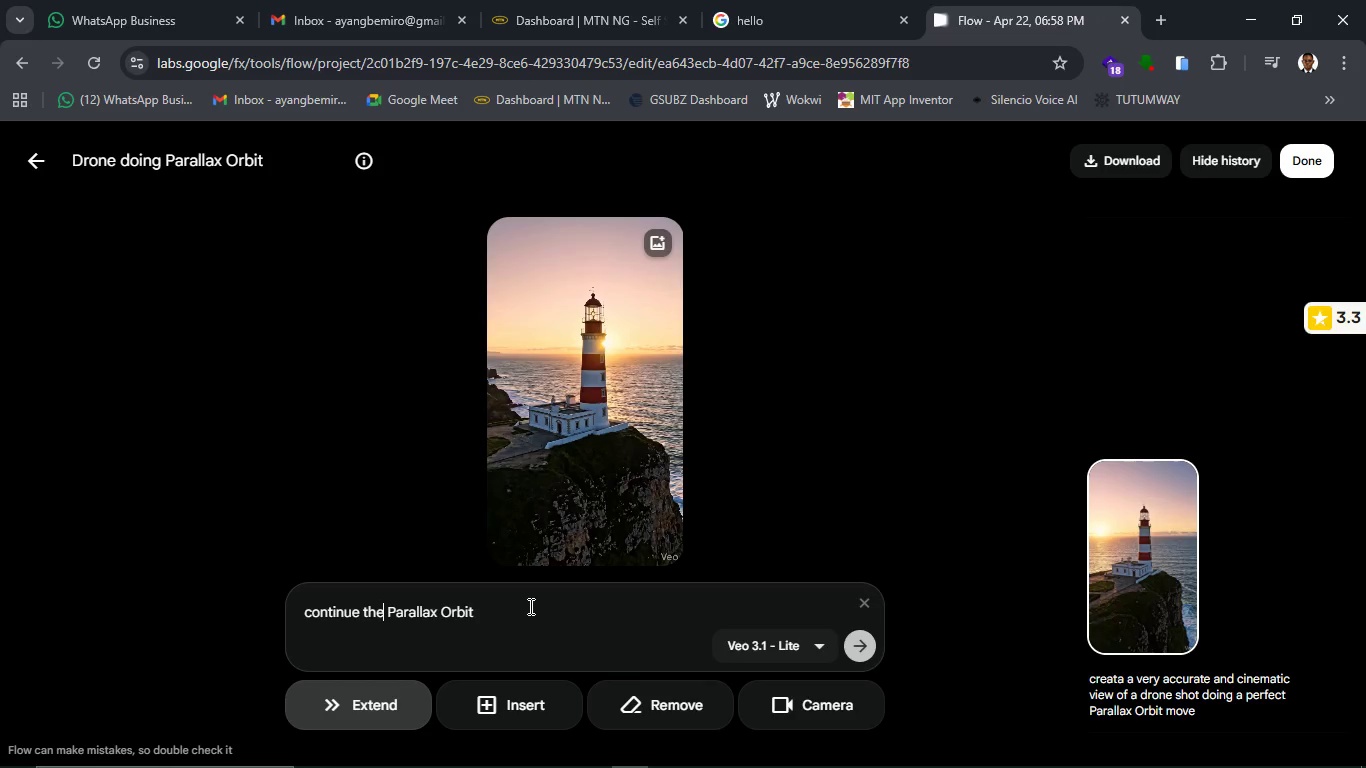 
key(Backspace)
 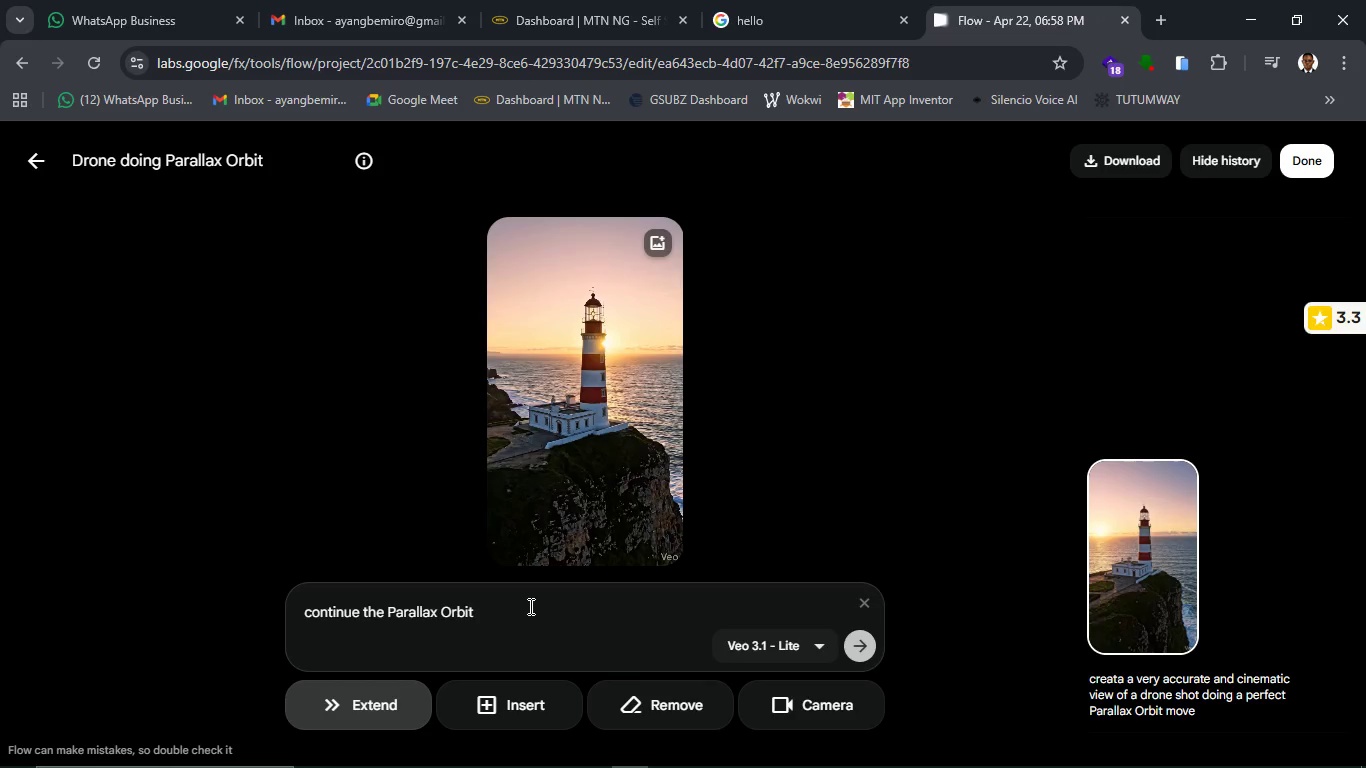 
hold_key(key=ArrowRight, duration=0.95)
 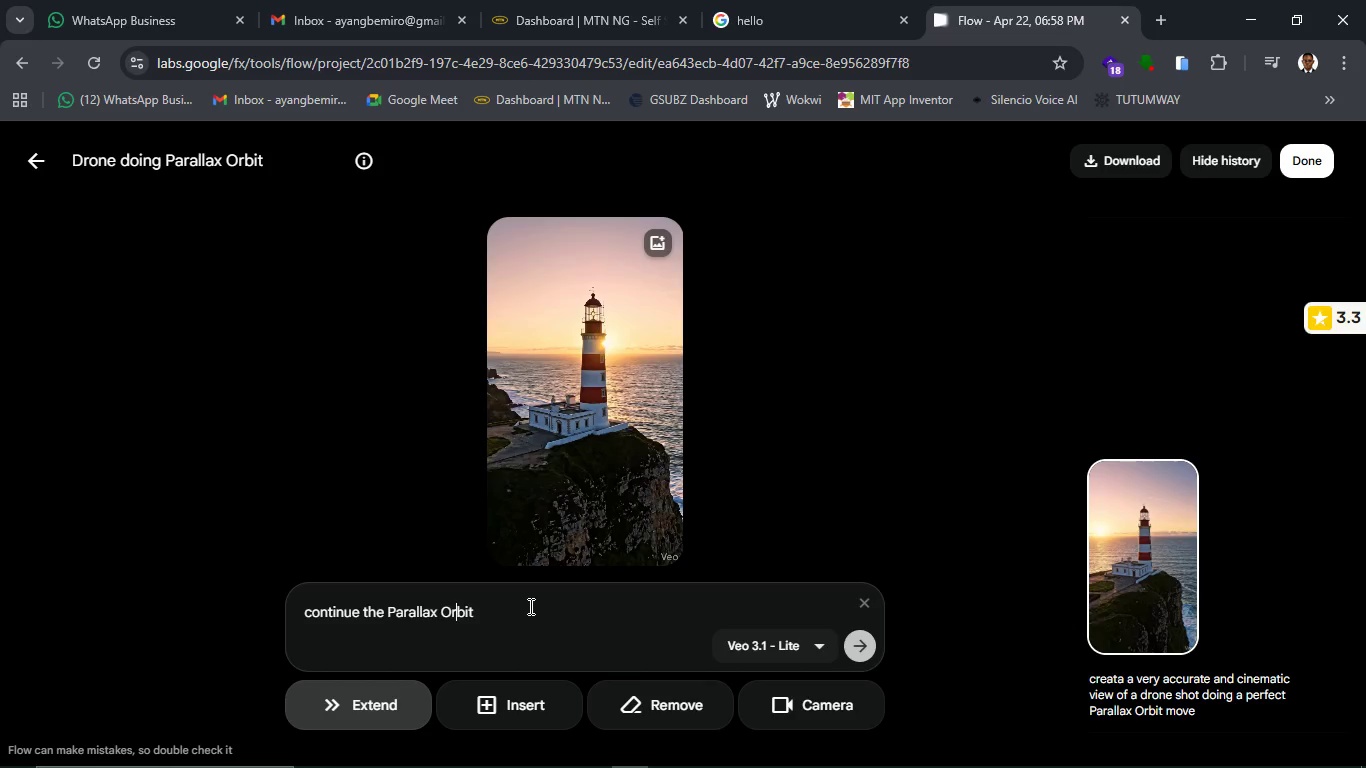 
key(ArrowRight)
 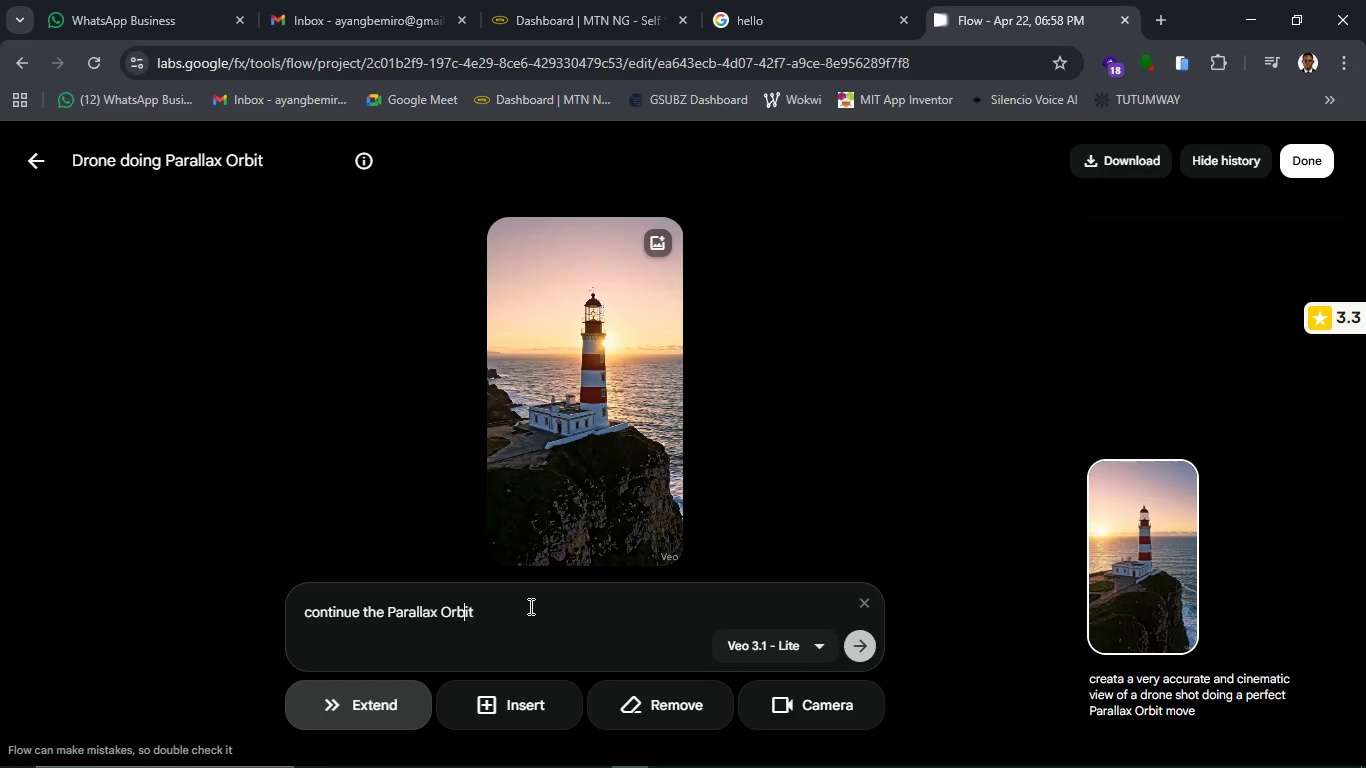 
key(ArrowRight)
 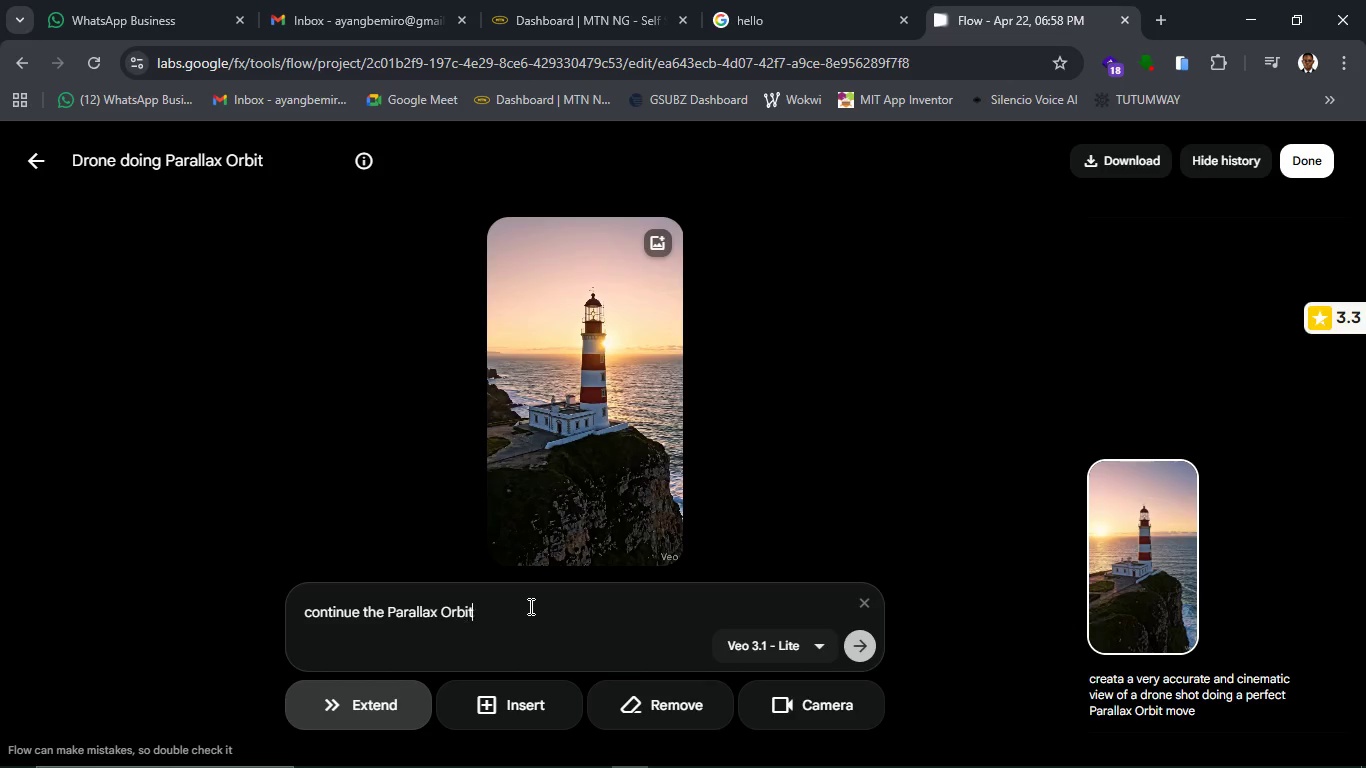 
key(ArrowRight)
 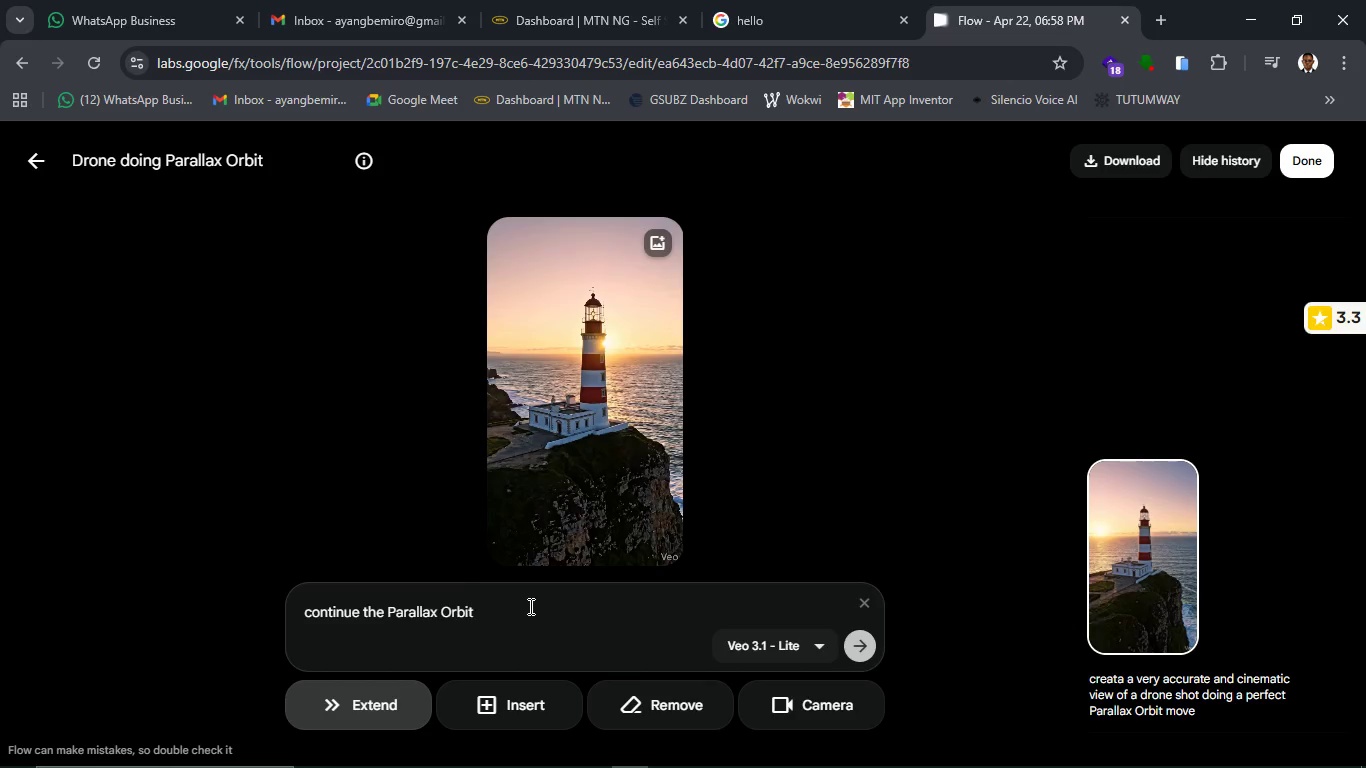 
type( MOVEMENT TO MAKE A FULL )
 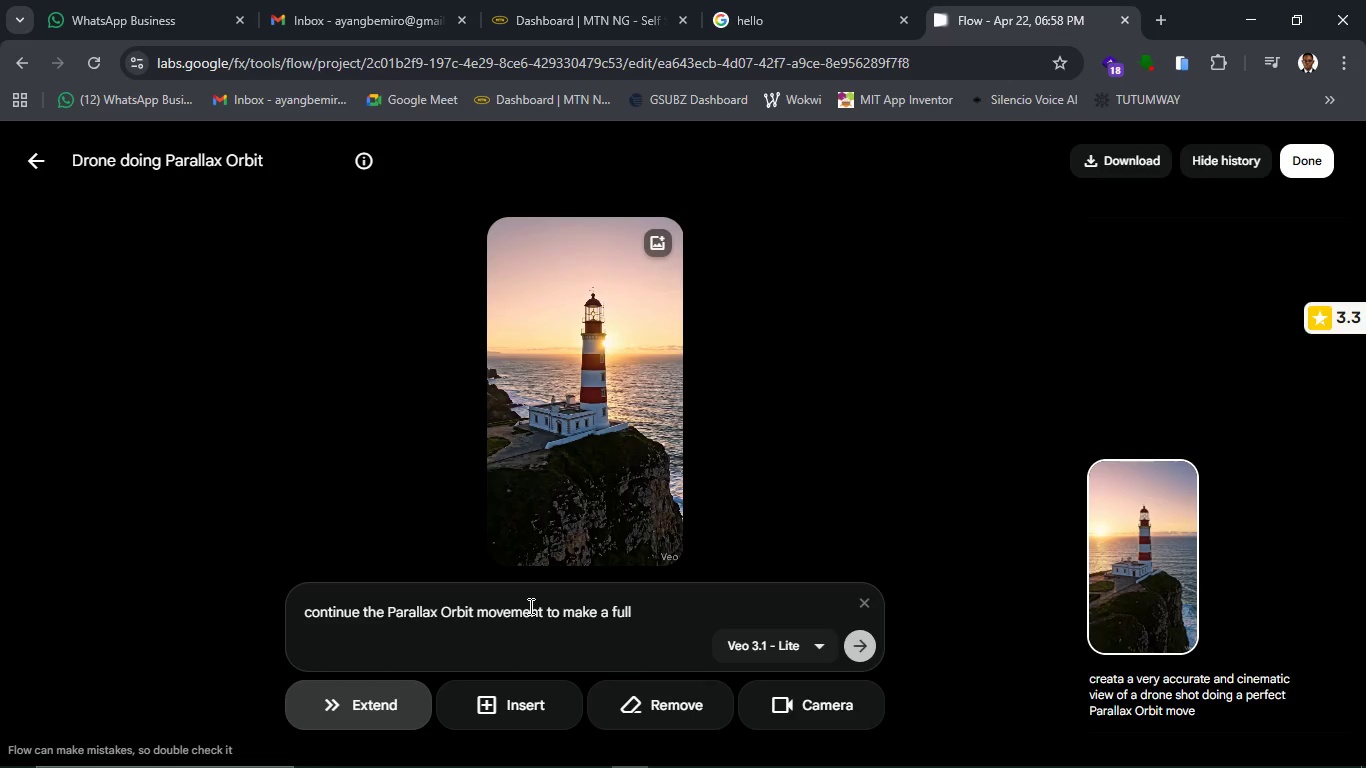 
type(REVOLUTION)
 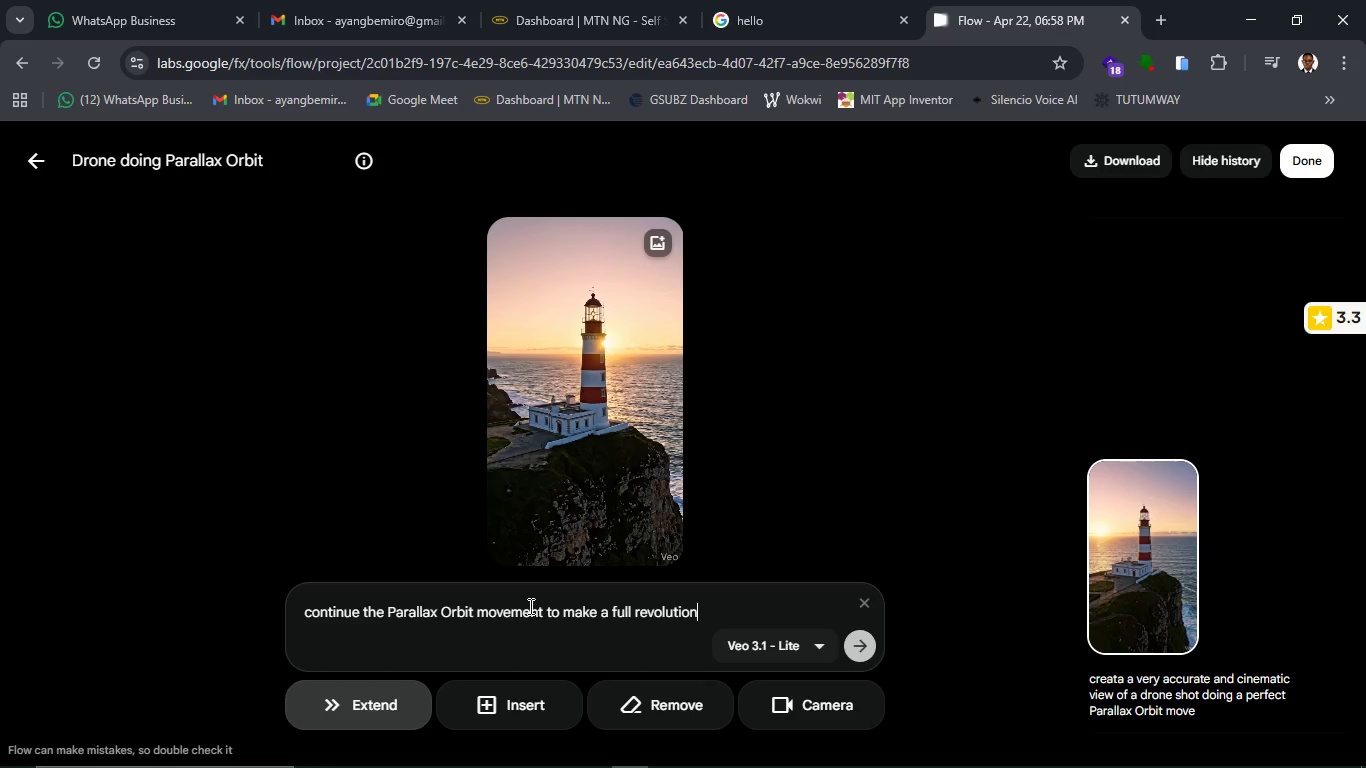 
key(Enter)
 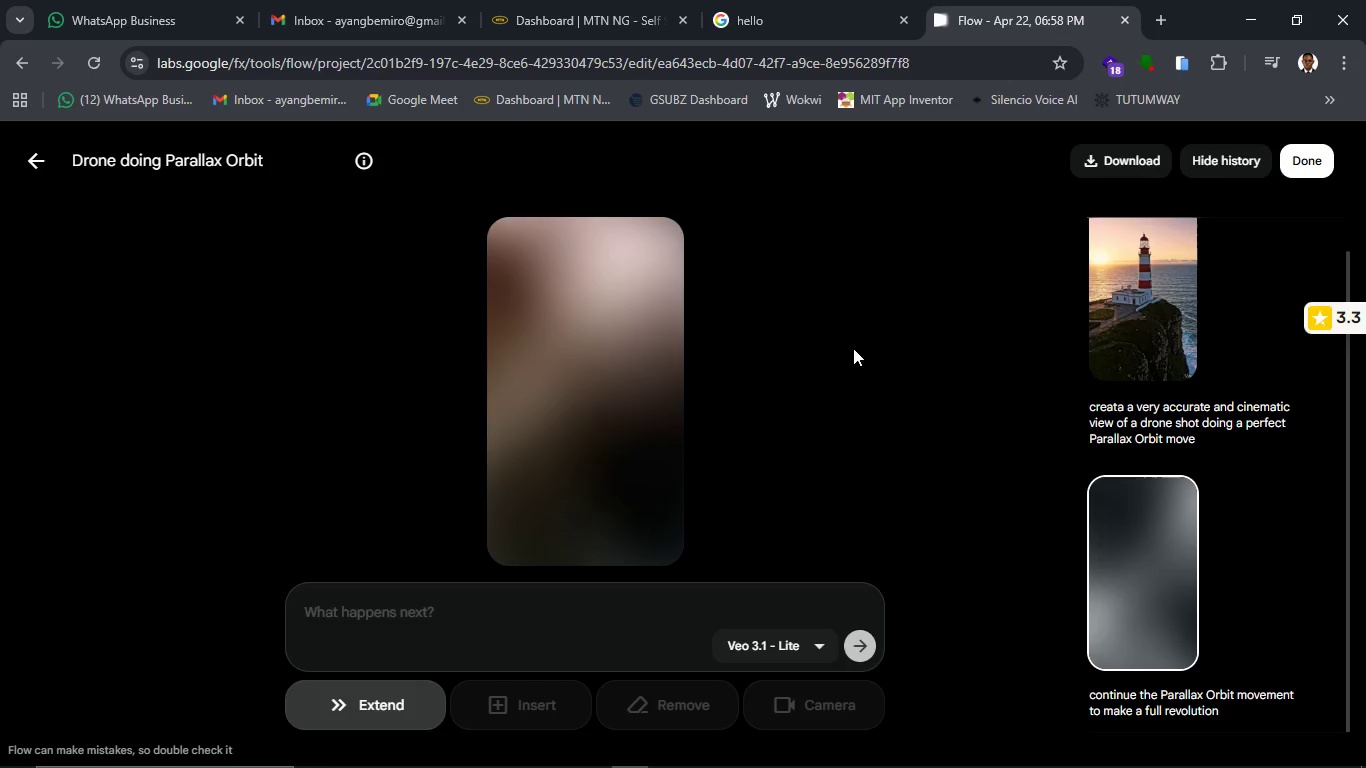 
wait(73.0)
 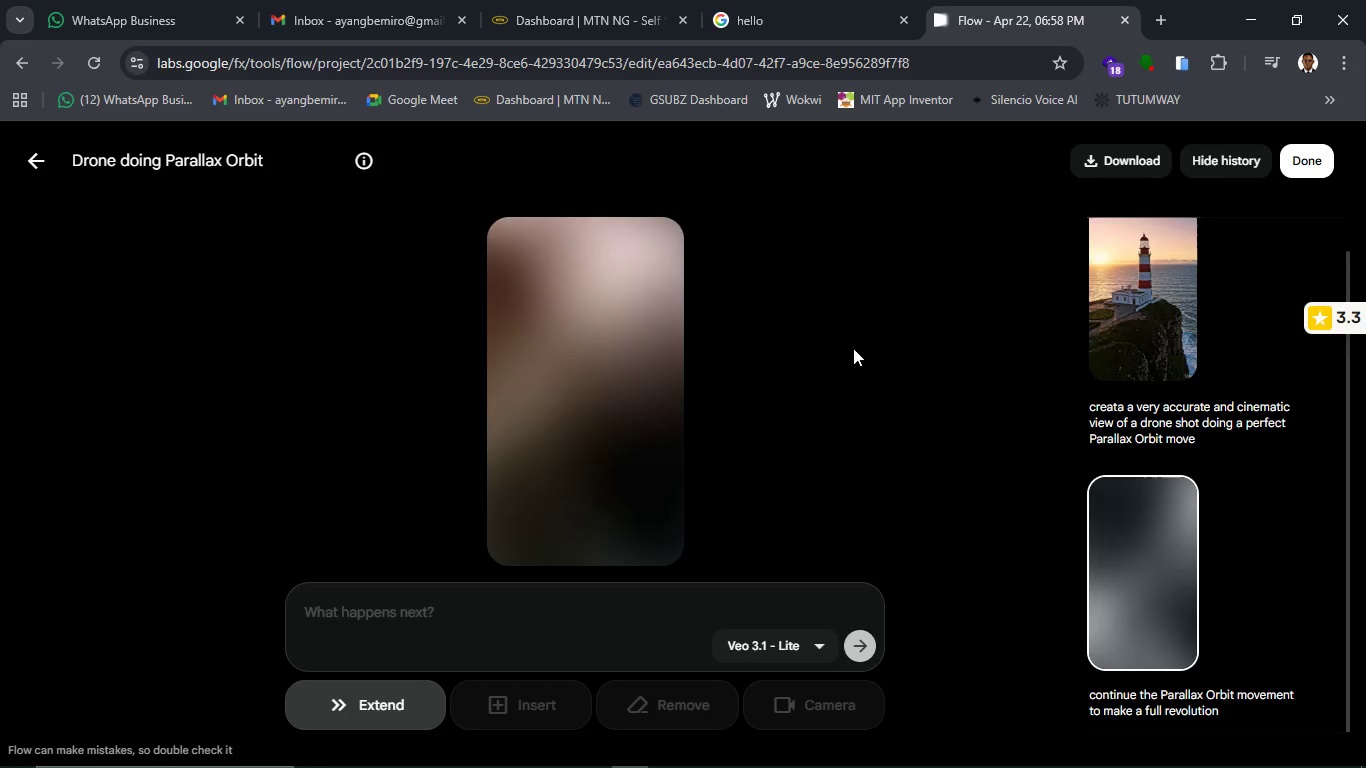 
left_click([521, 527])
 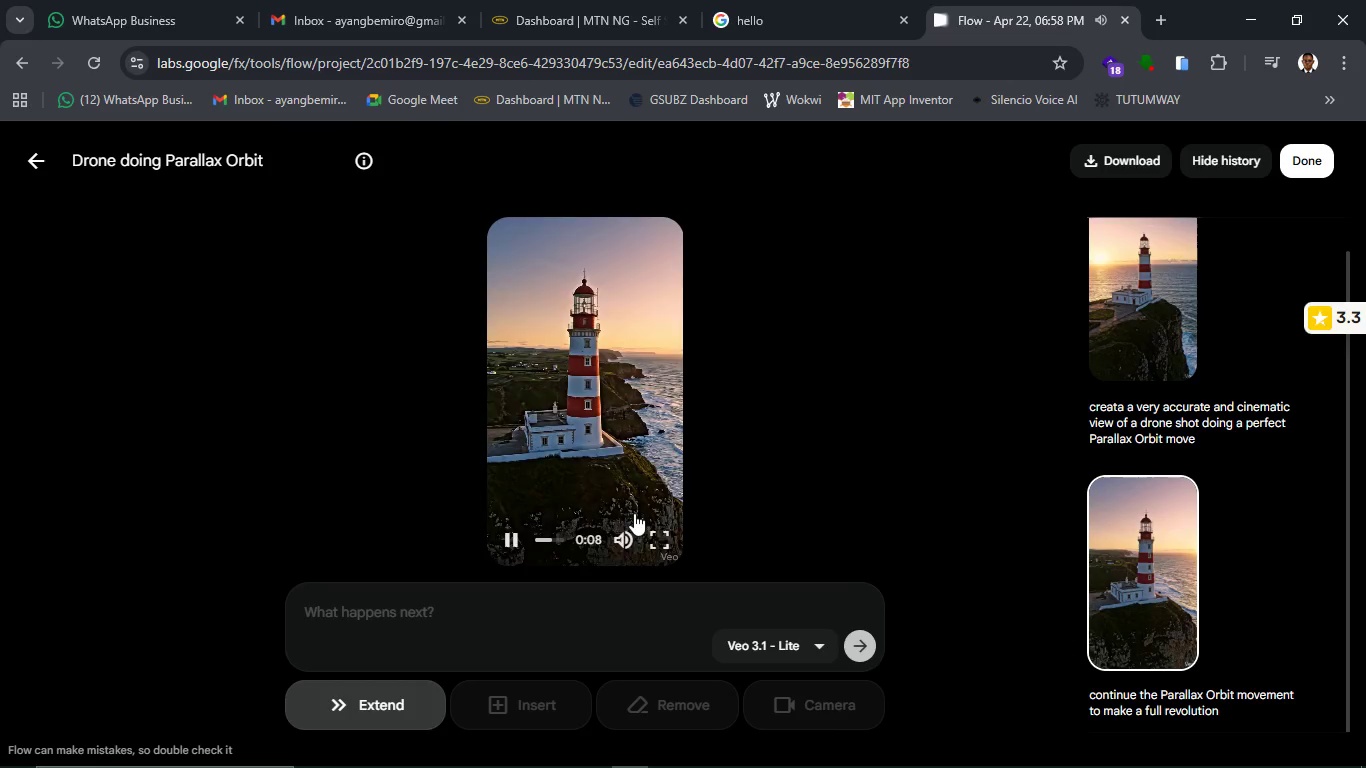 
wait(29.38)
 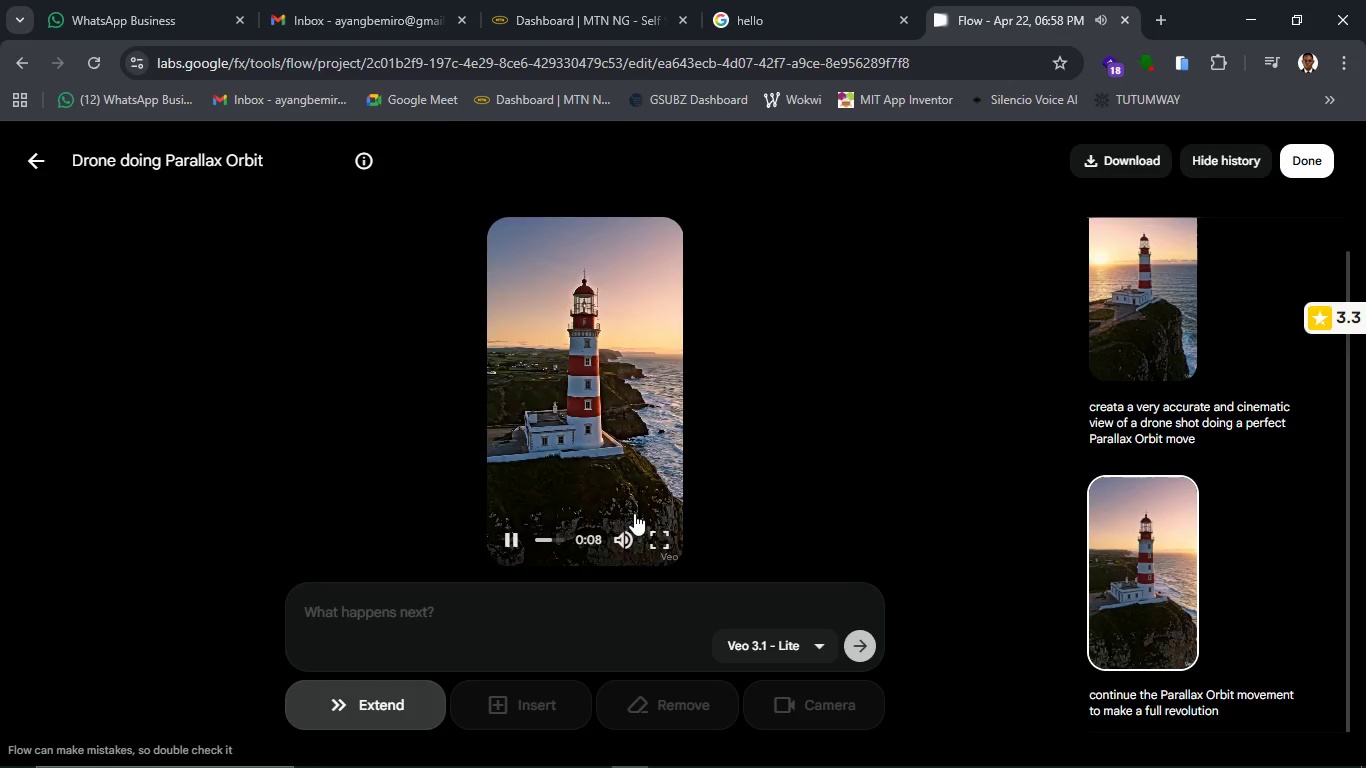 
left_click([1182, 501])
 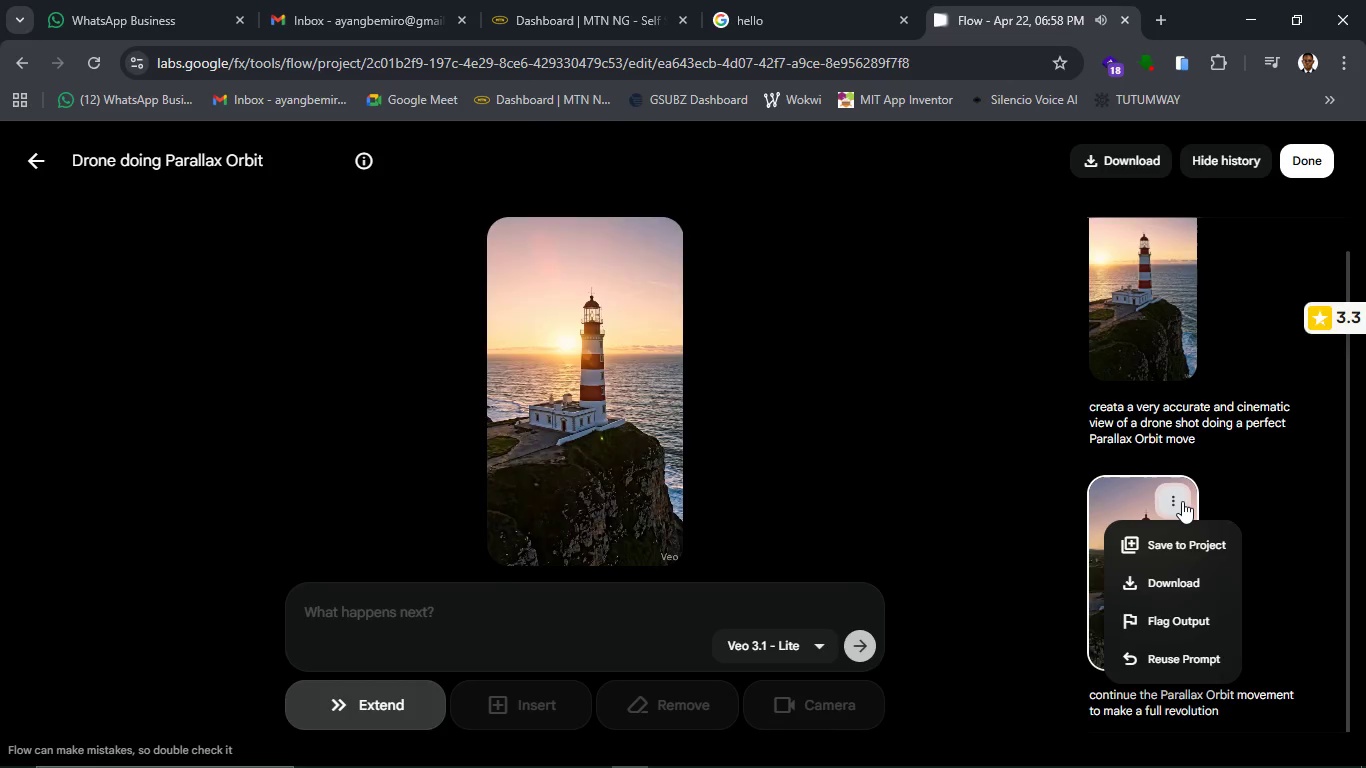 
wait(8.41)
 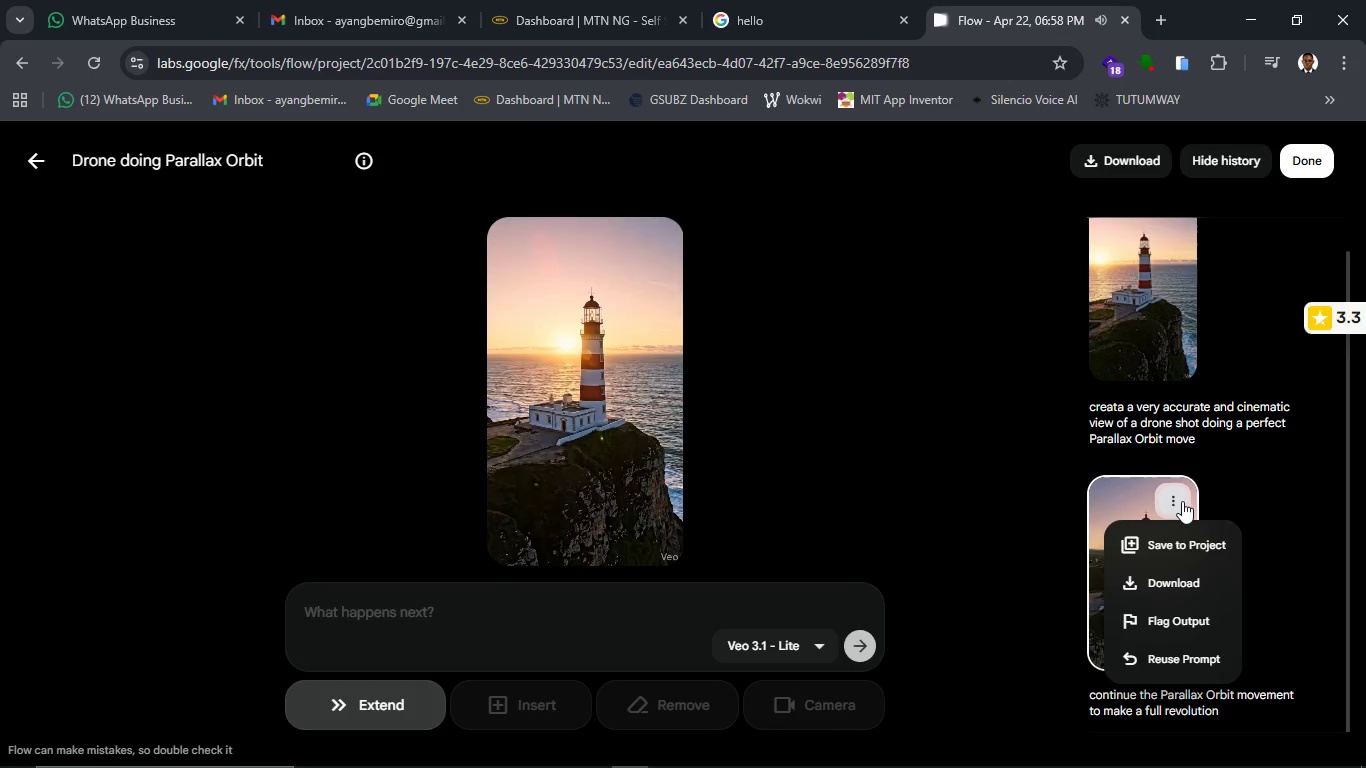 
left_click([1126, 319])
 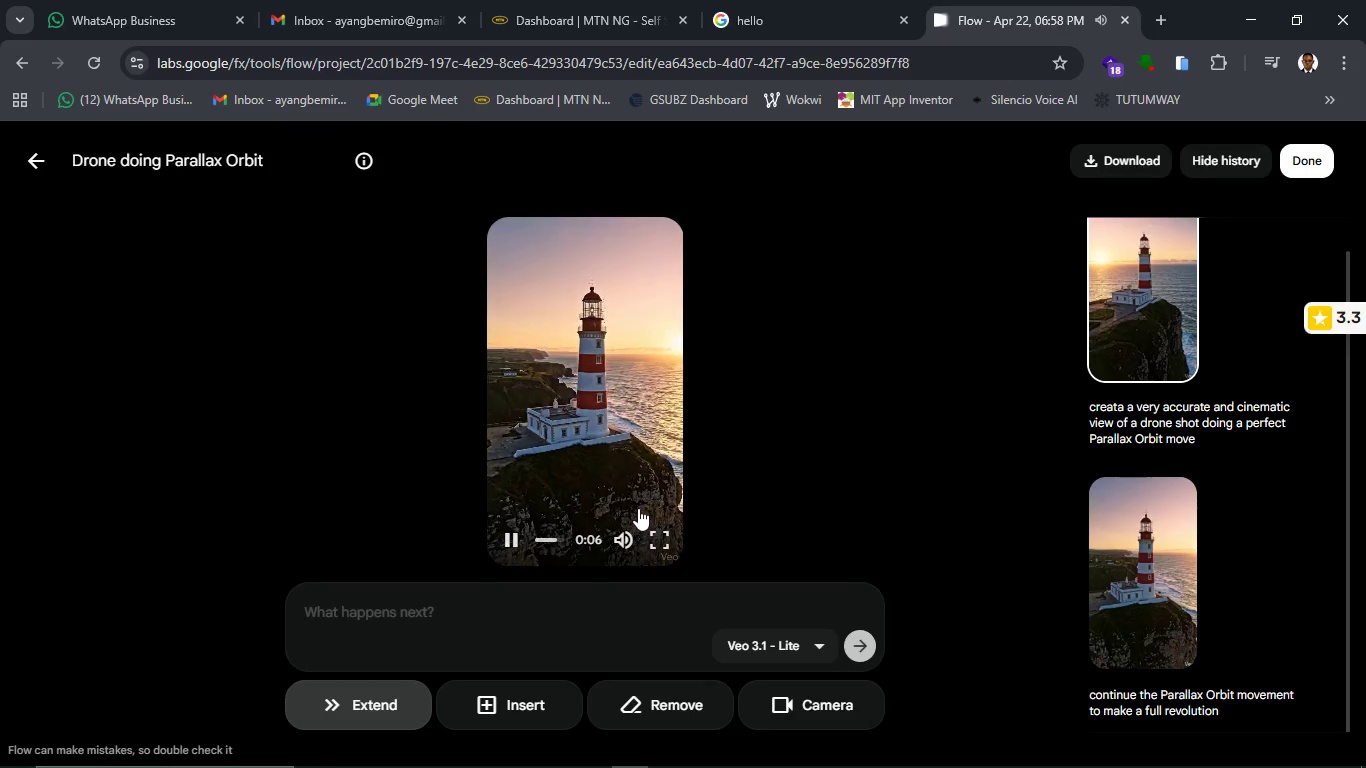 
wait(20.97)
 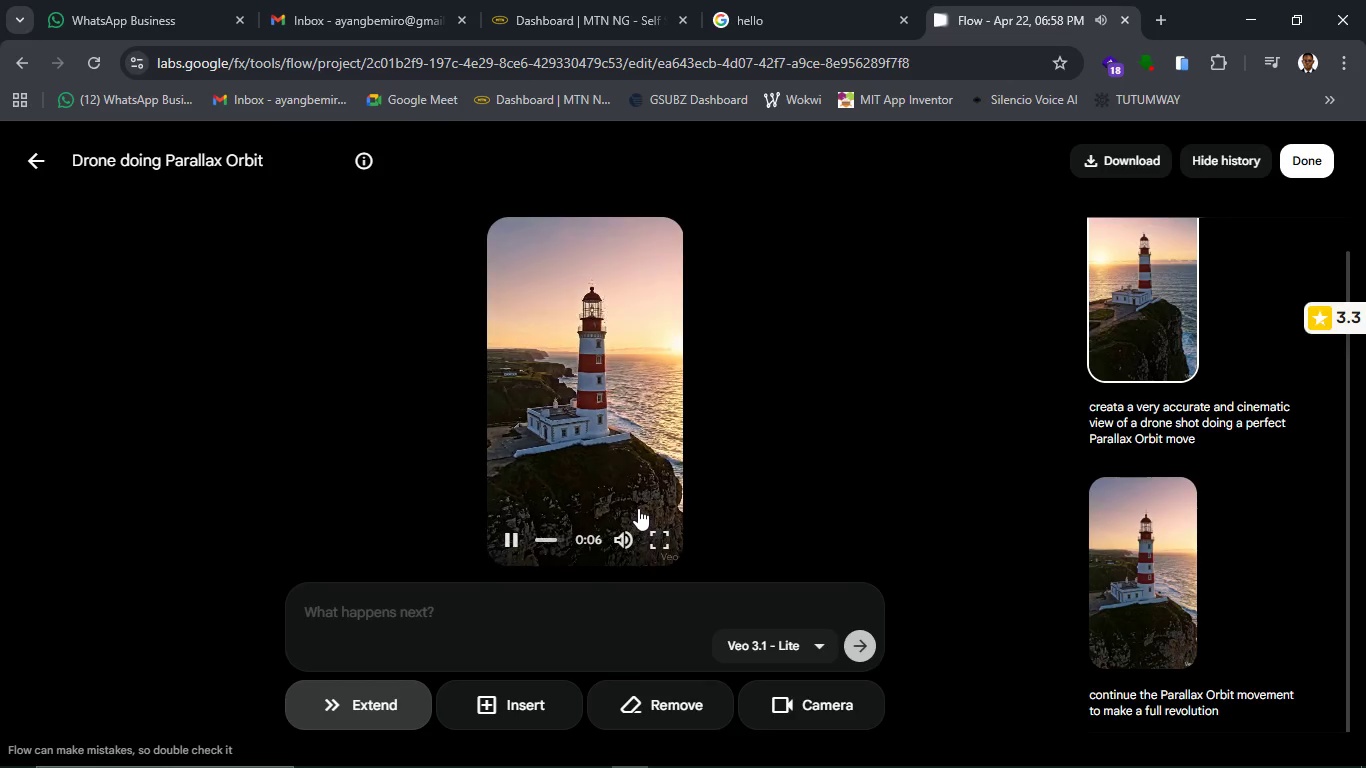 
left_click([36, 160])
 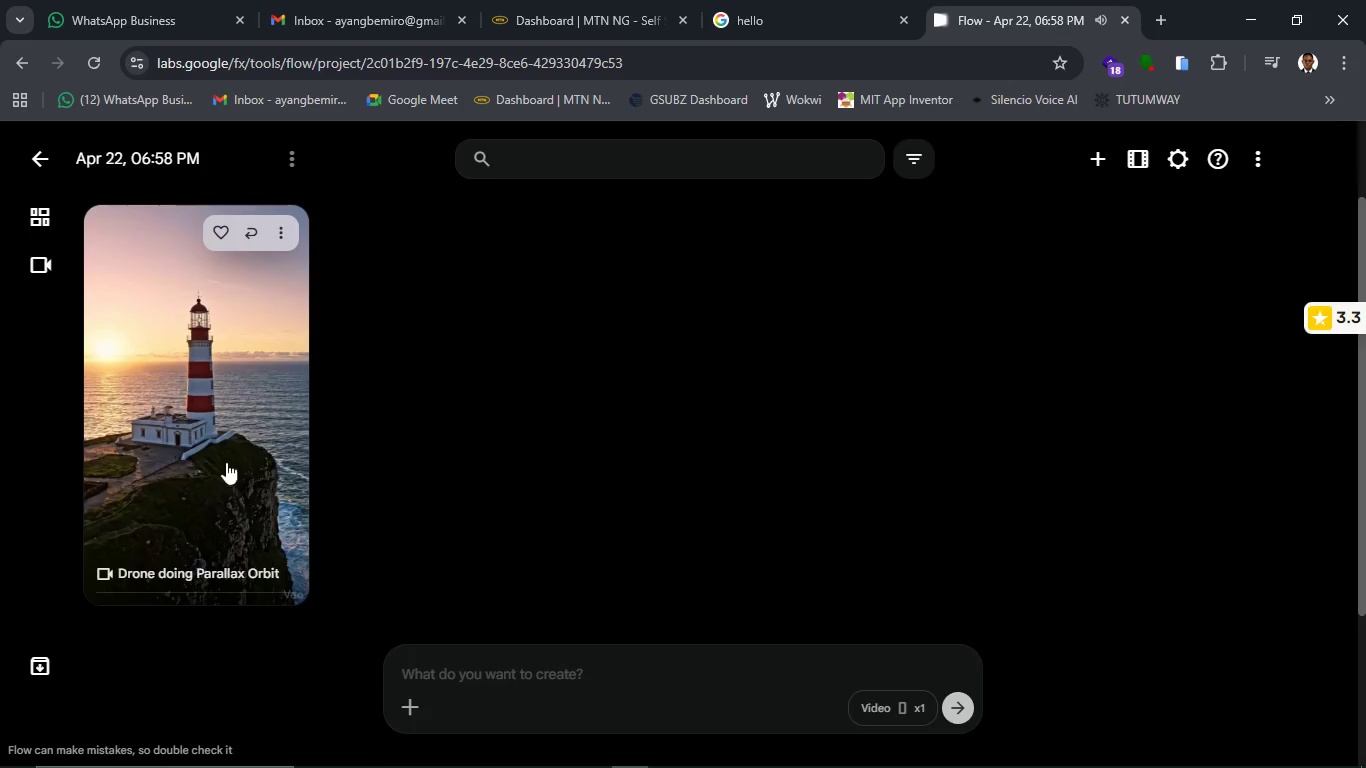 
left_click([245, 223])
 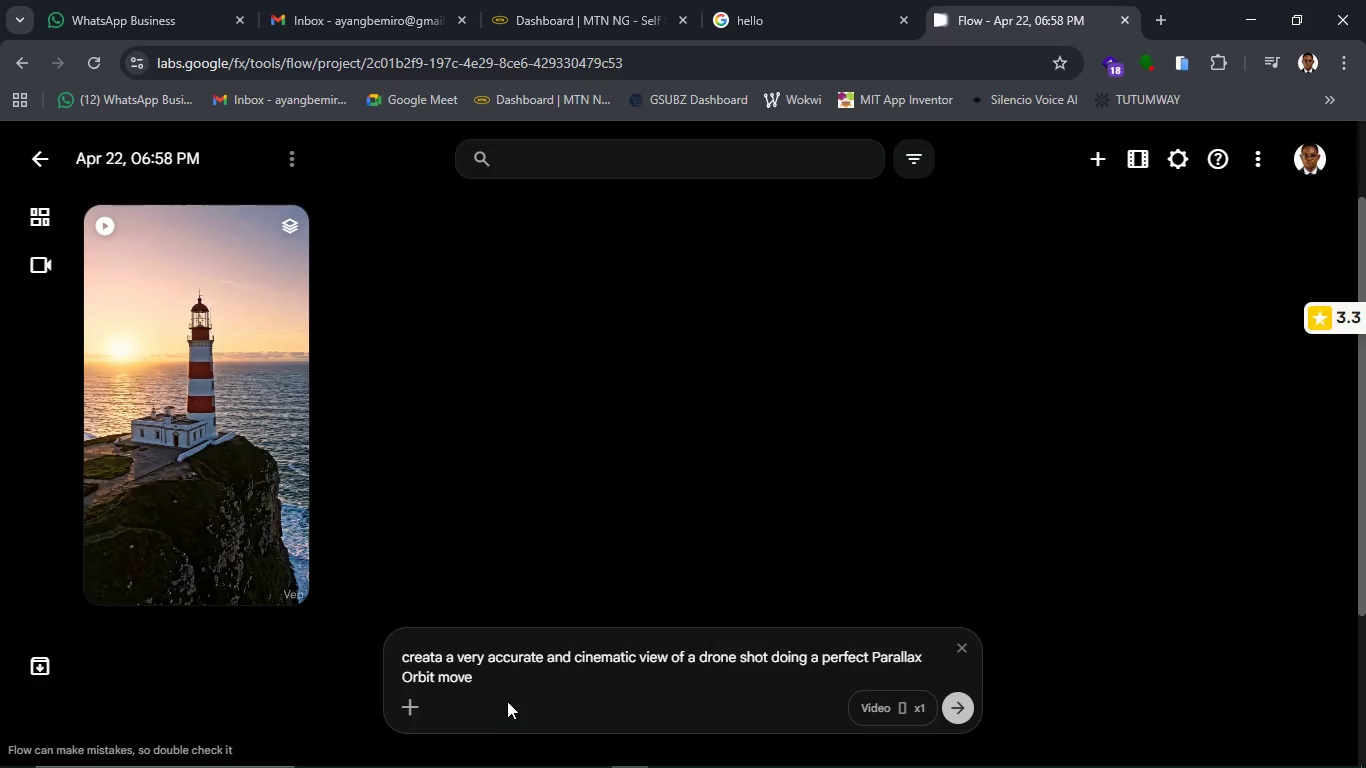 
left_click([509, 673])
 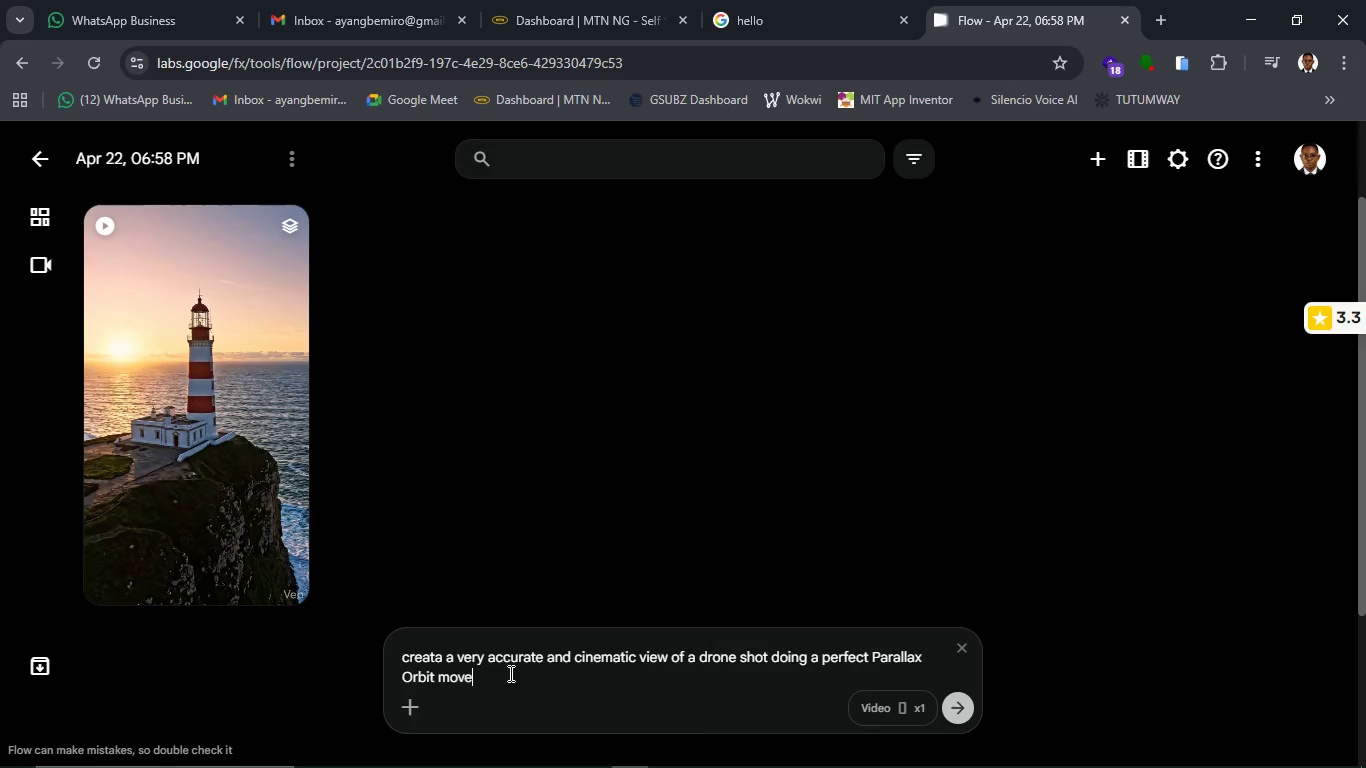 
type( WITH A COMPLET )
key(Backspace)
type(E REVOLUTION AROUND THE OBJECT)
 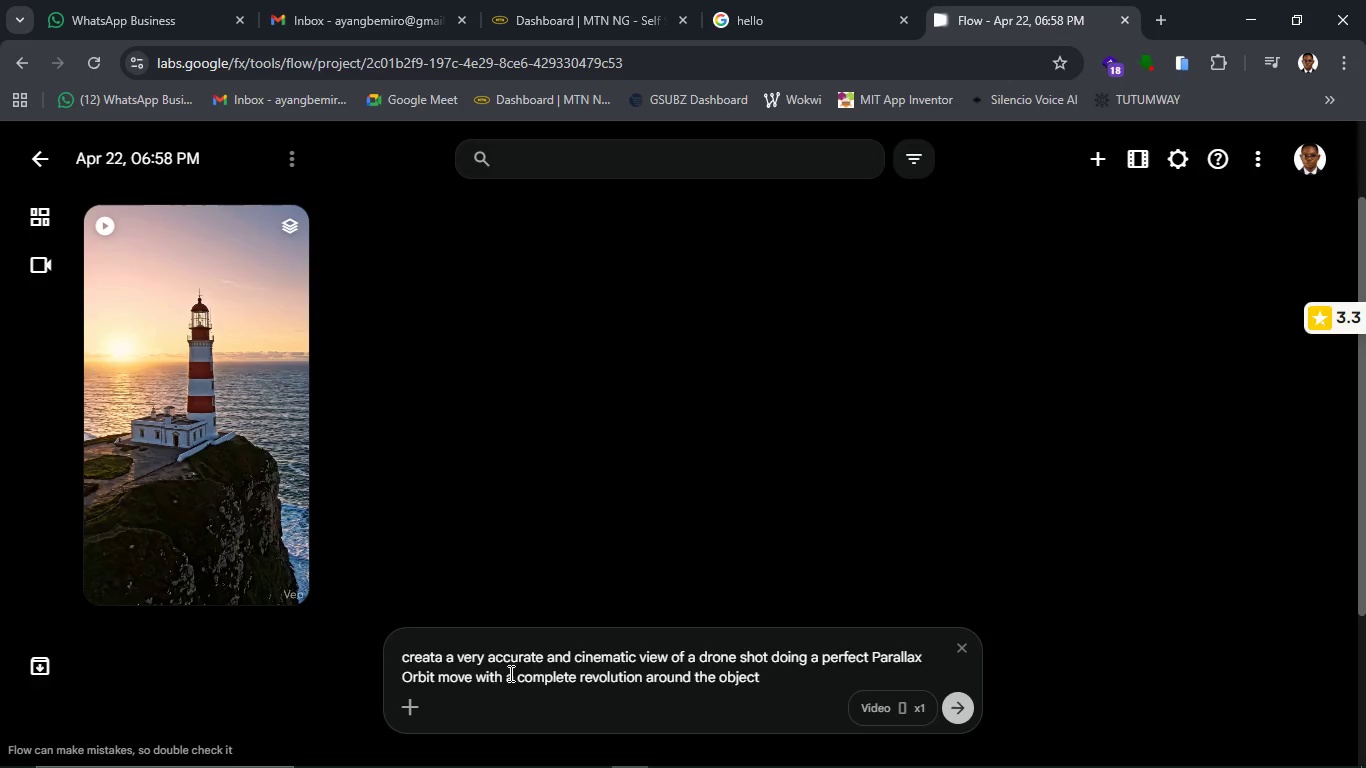 
key(Enter)
 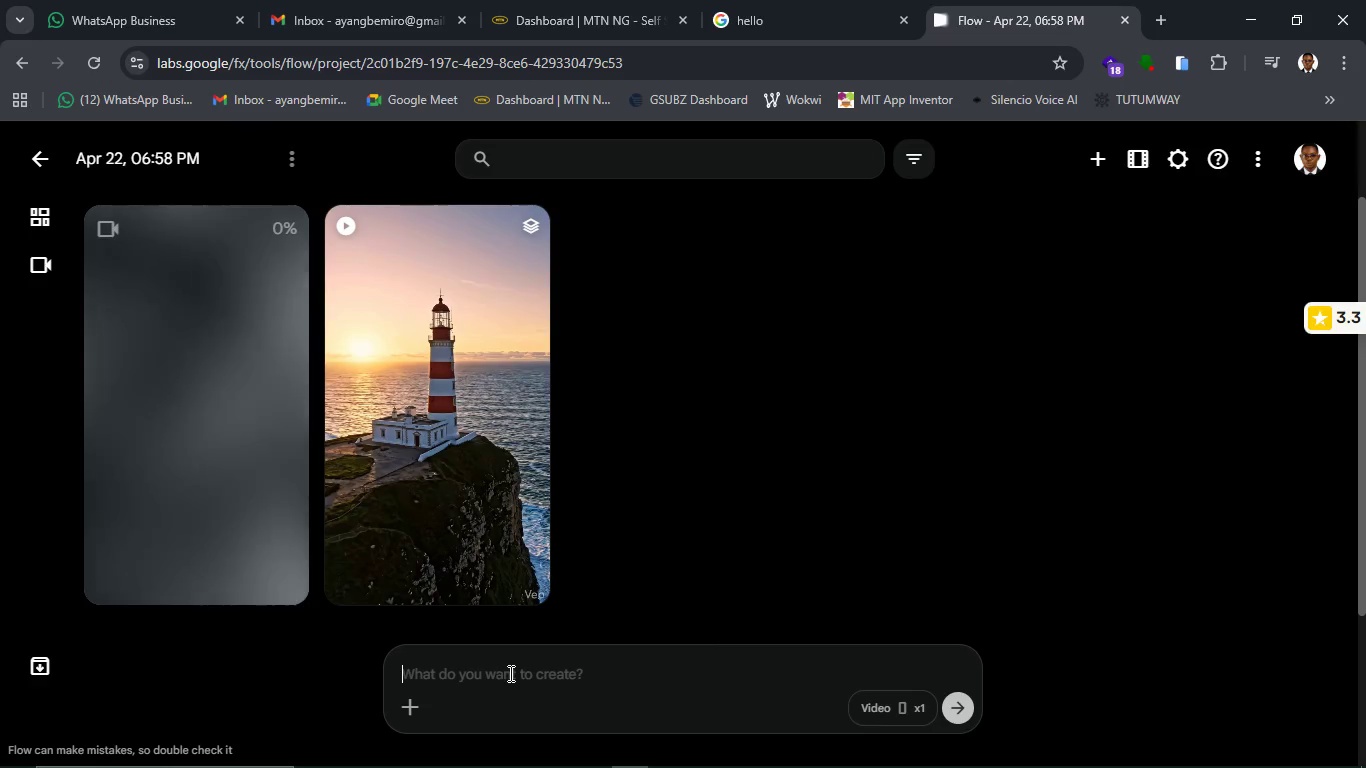 
key(Backslash)
 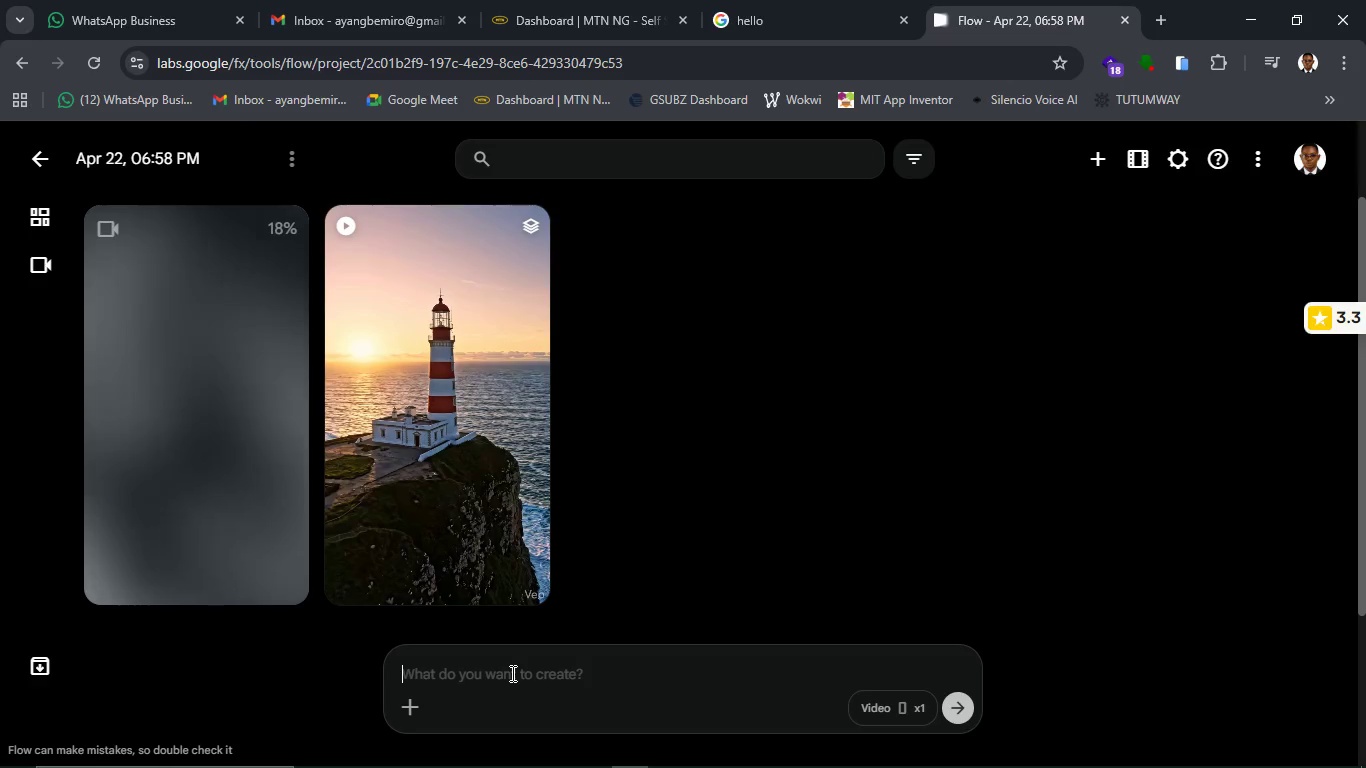 
wait(26.59)
 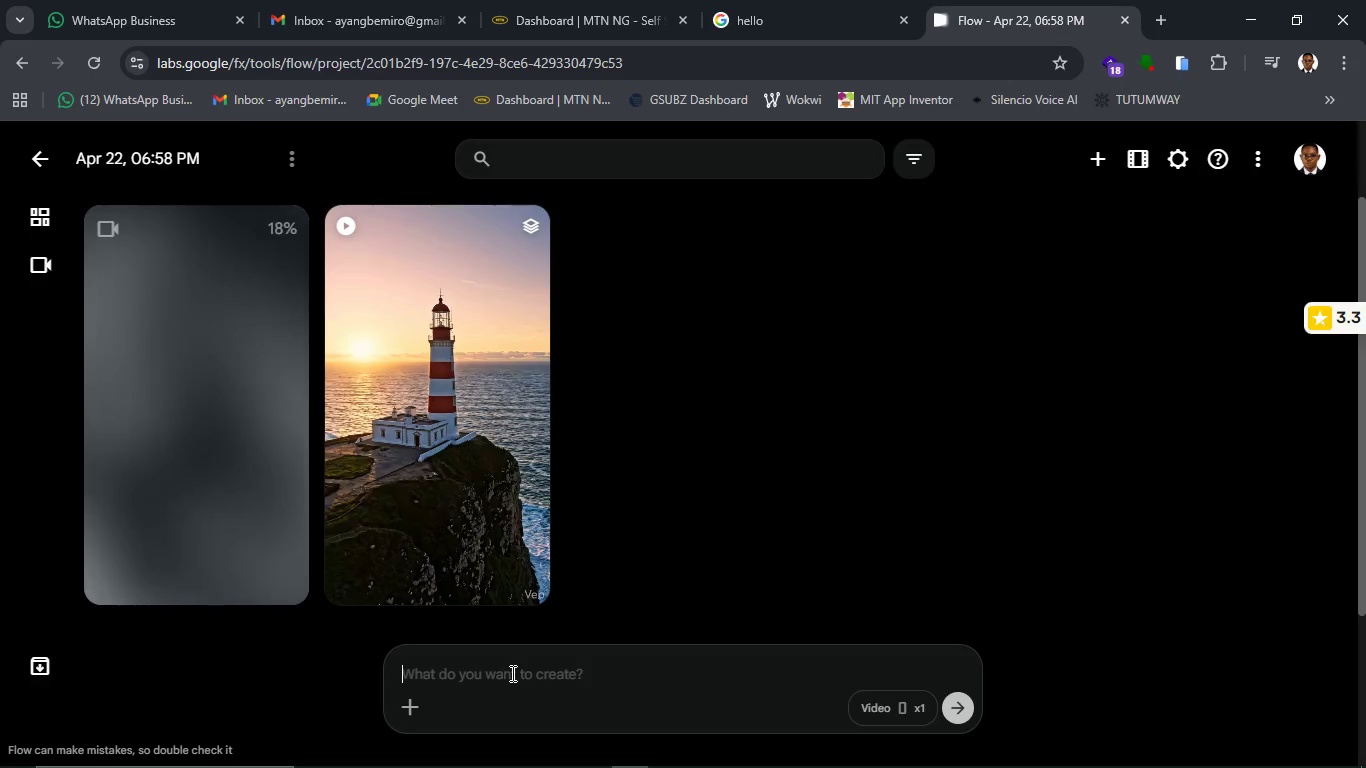 
left_click([508, 754])